 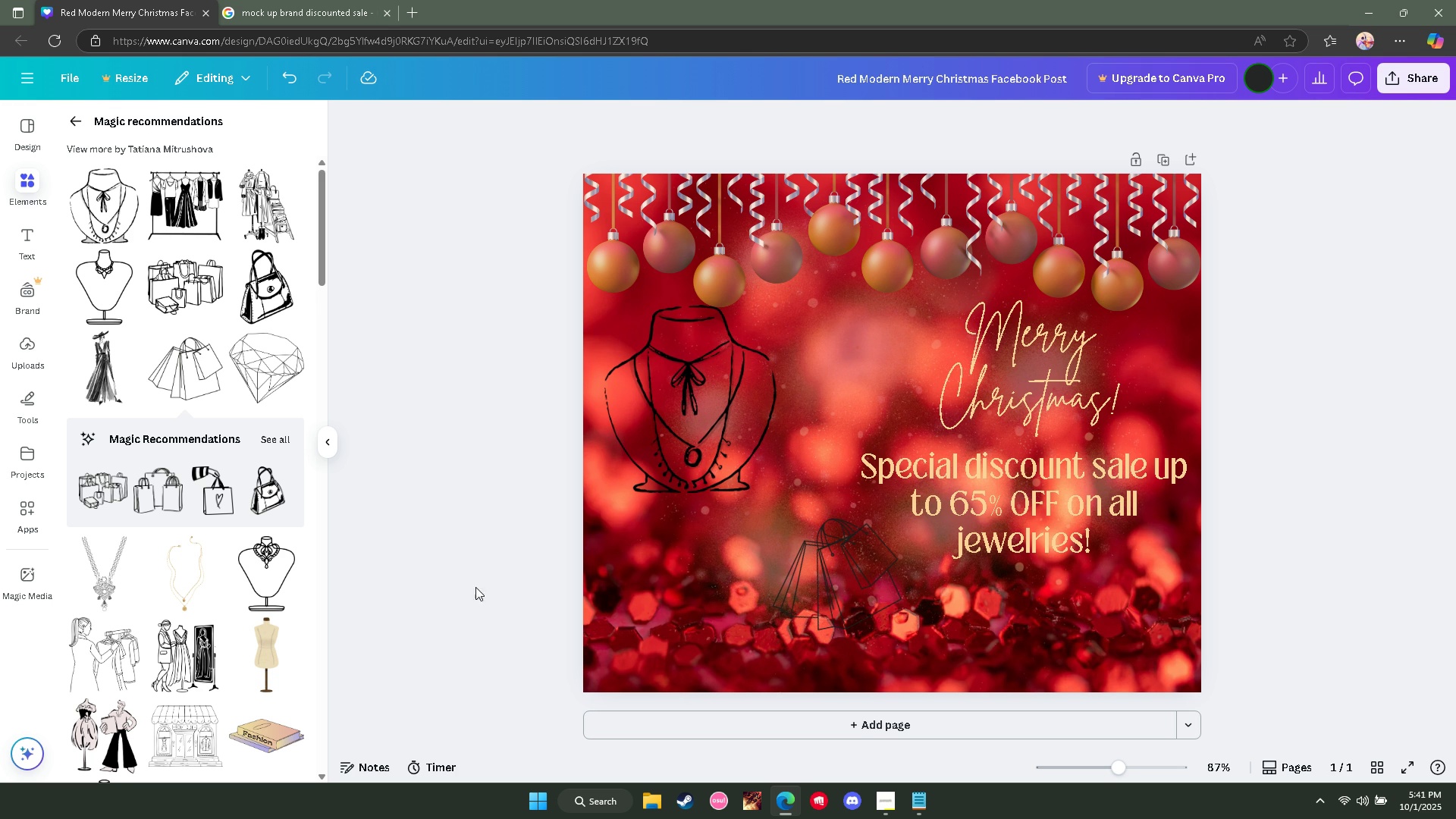 
scroll: coordinate [237, 605], scroll_direction: down, amount: 1.0
 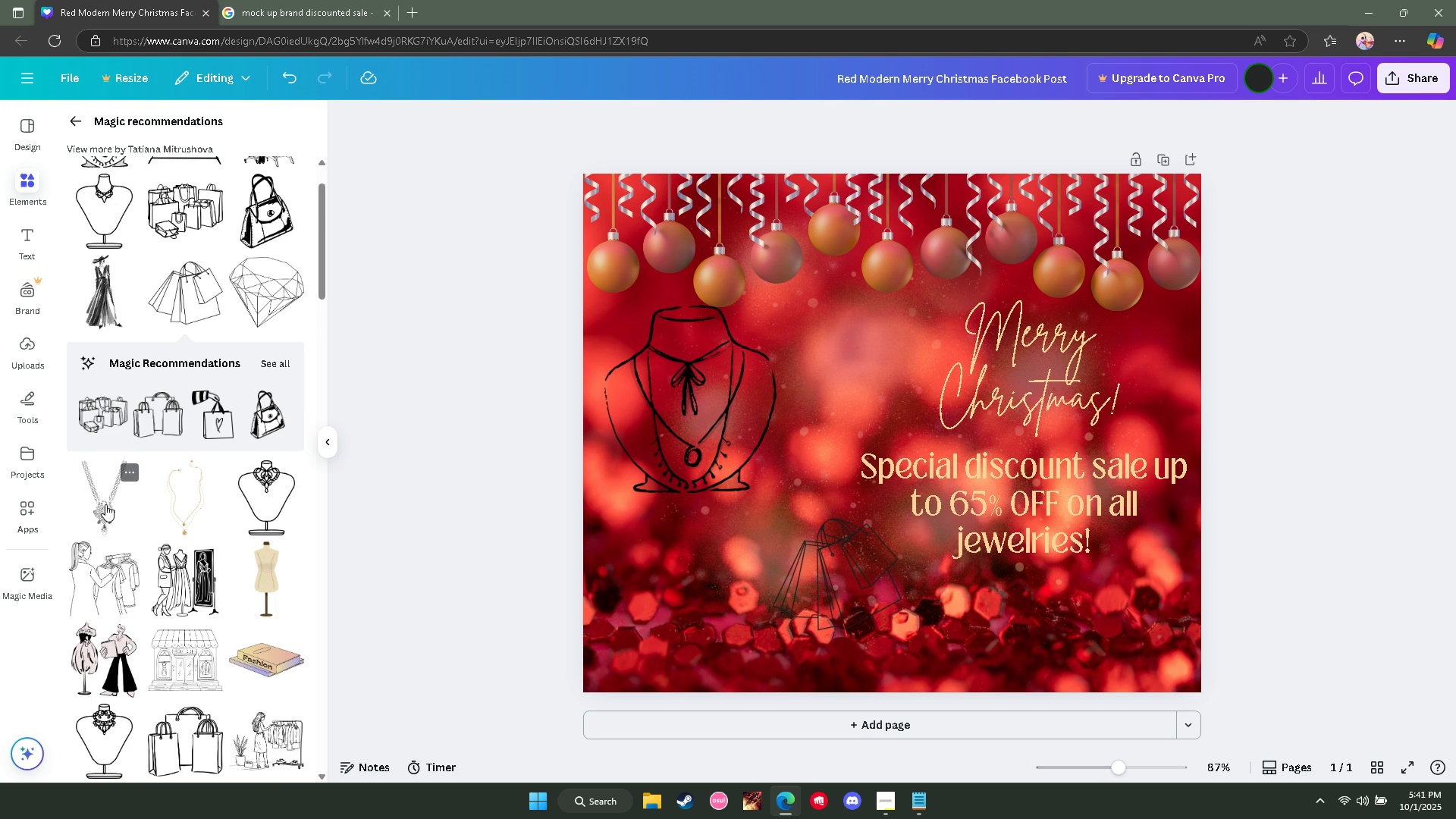 
scroll: coordinate [246, 625], scroll_direction: up, amount: 4.0
 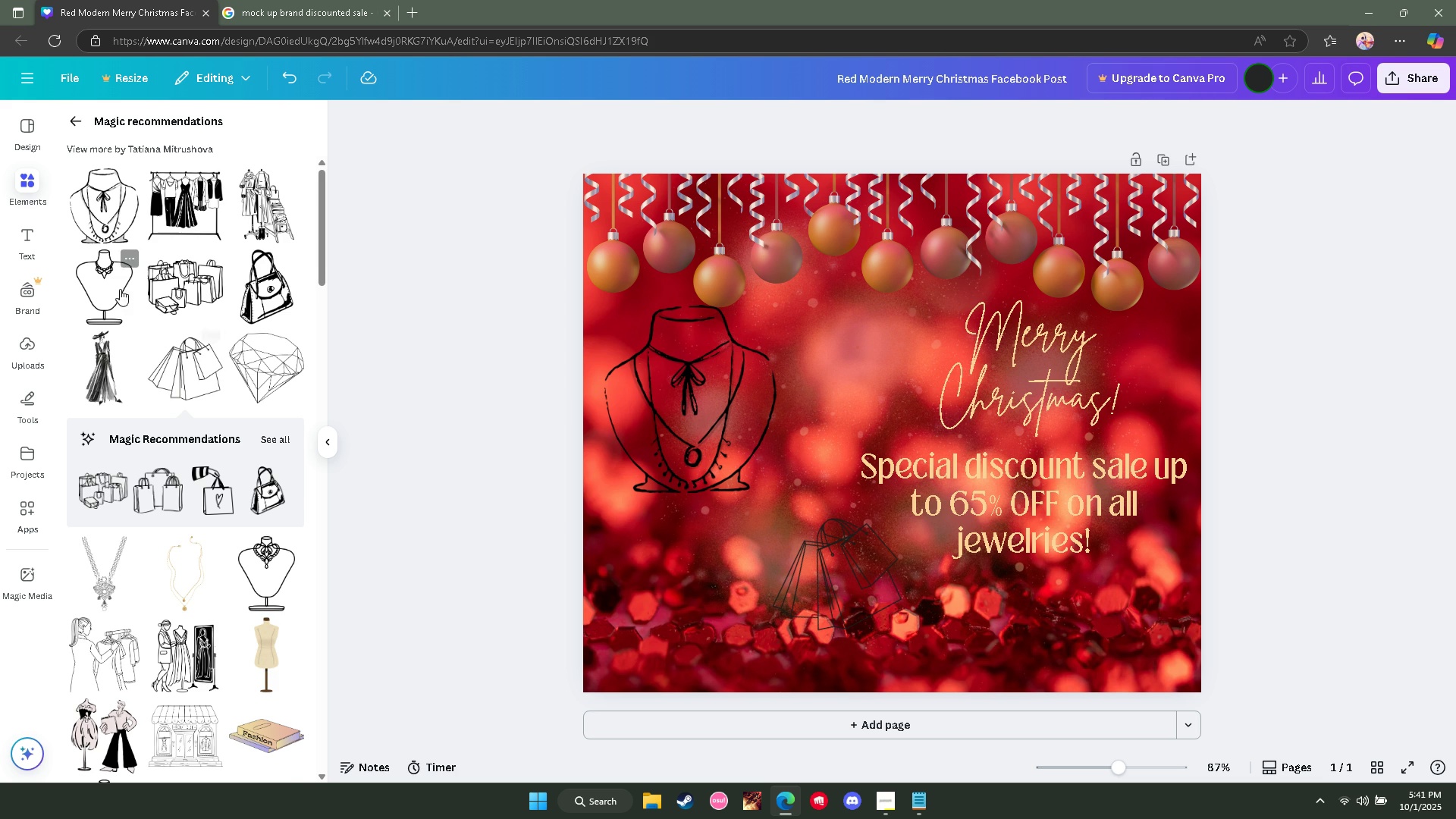 
scroll: coordinate [241, 494], scroll_direction: down, amount: 8.0
 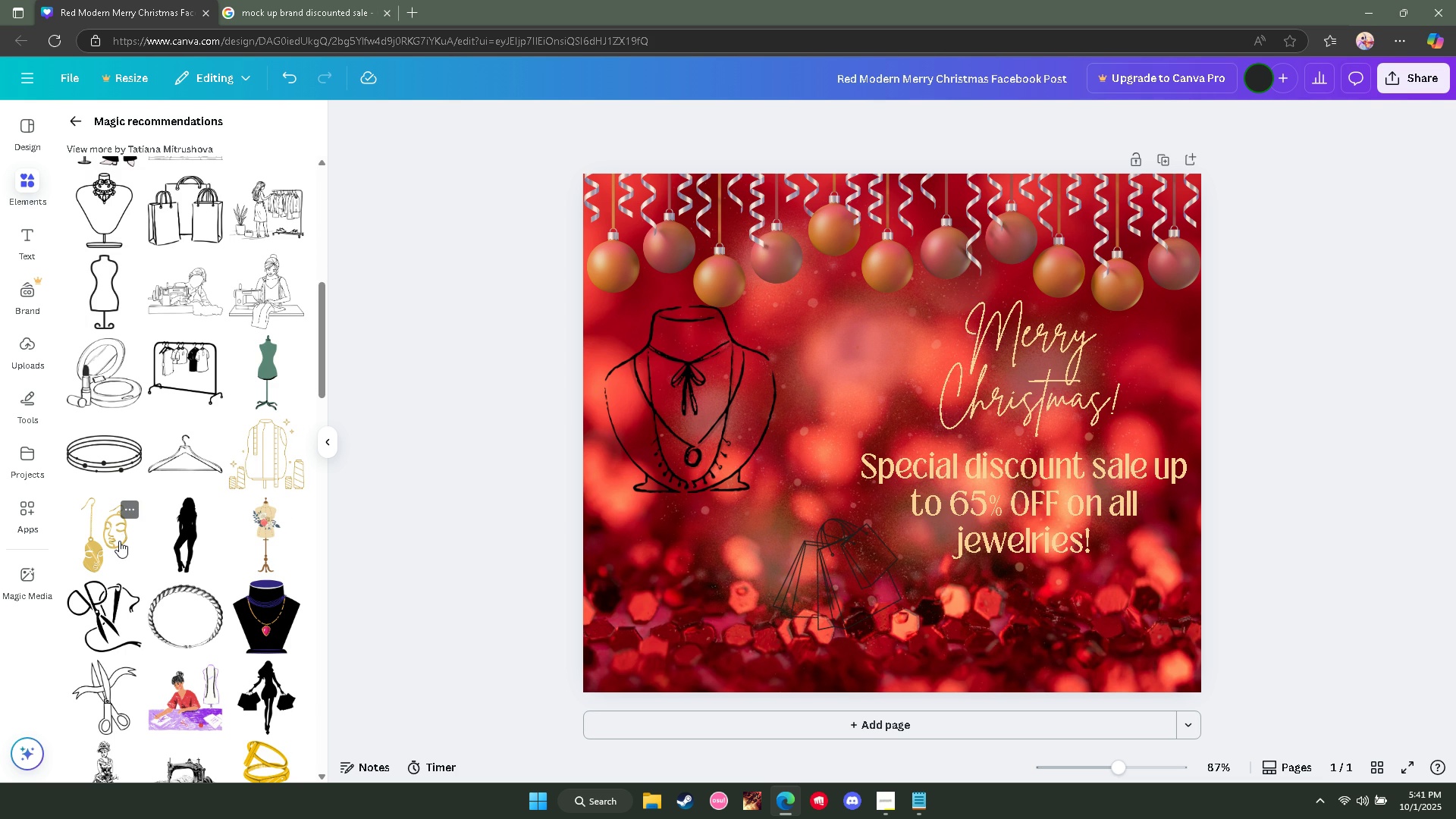 
left_click([119, 541])